 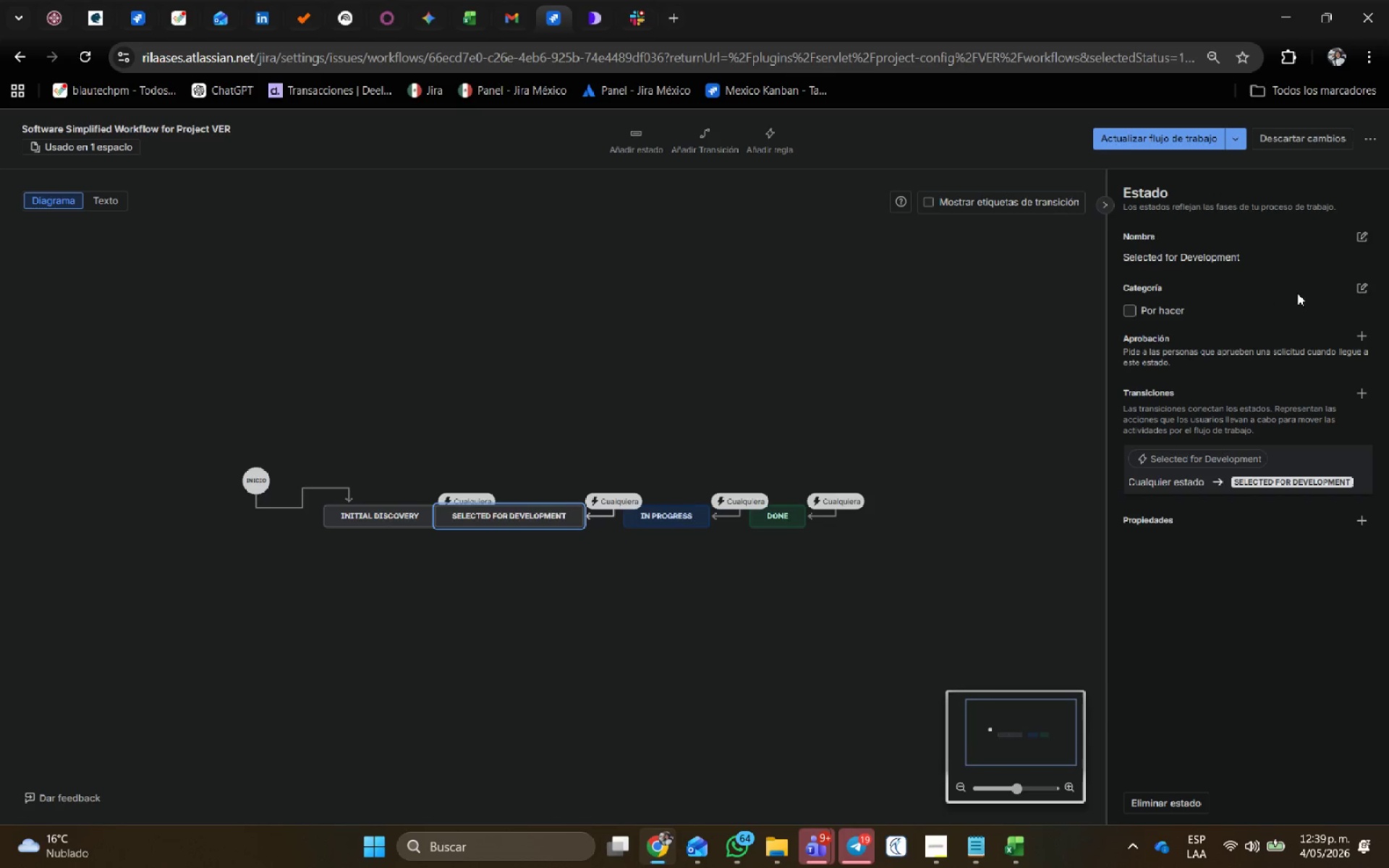 
left_click([1363, 238])
 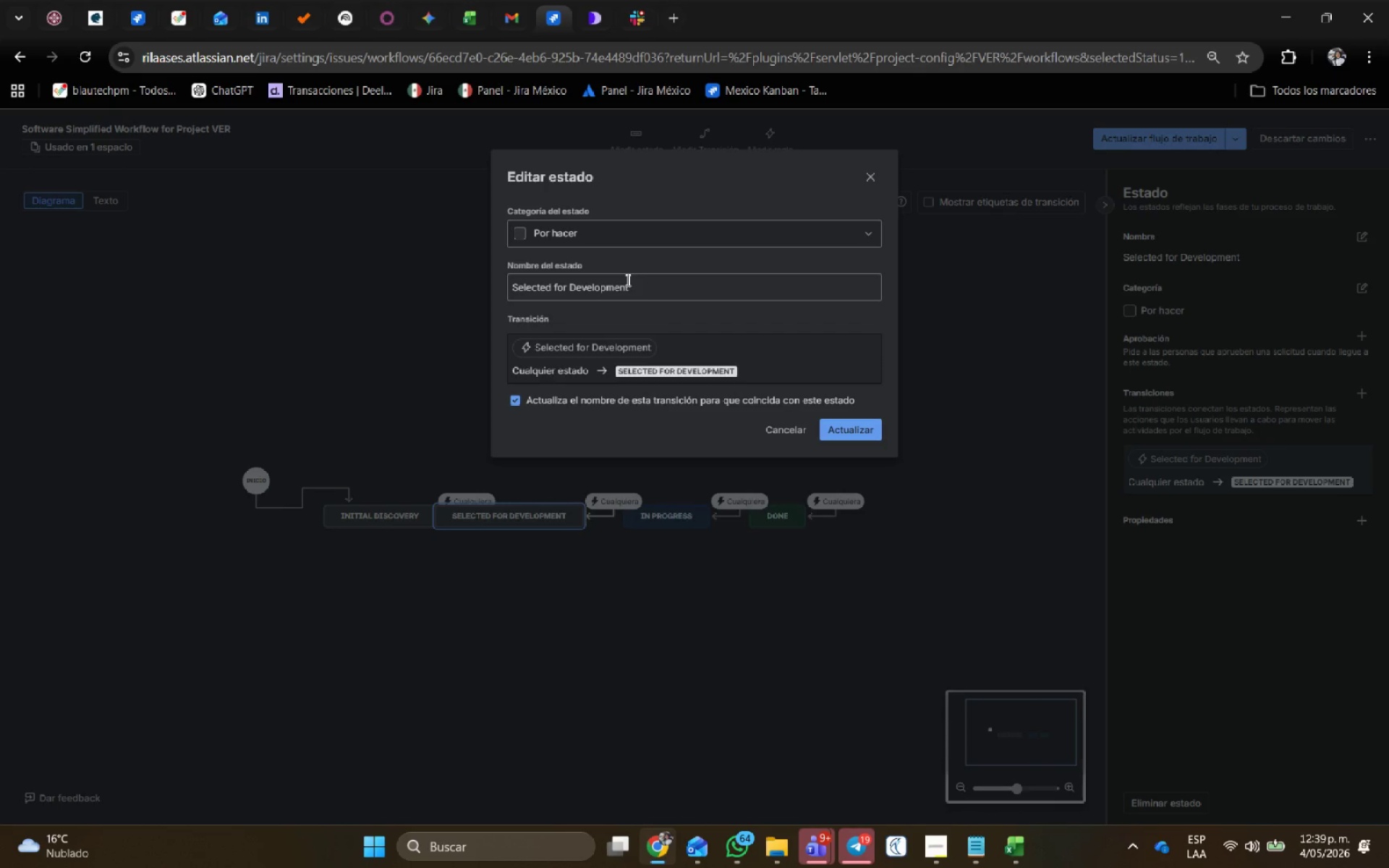 
left_click_drag(start_coordinate=[653, 283], to_coordinate=[442, 283])
 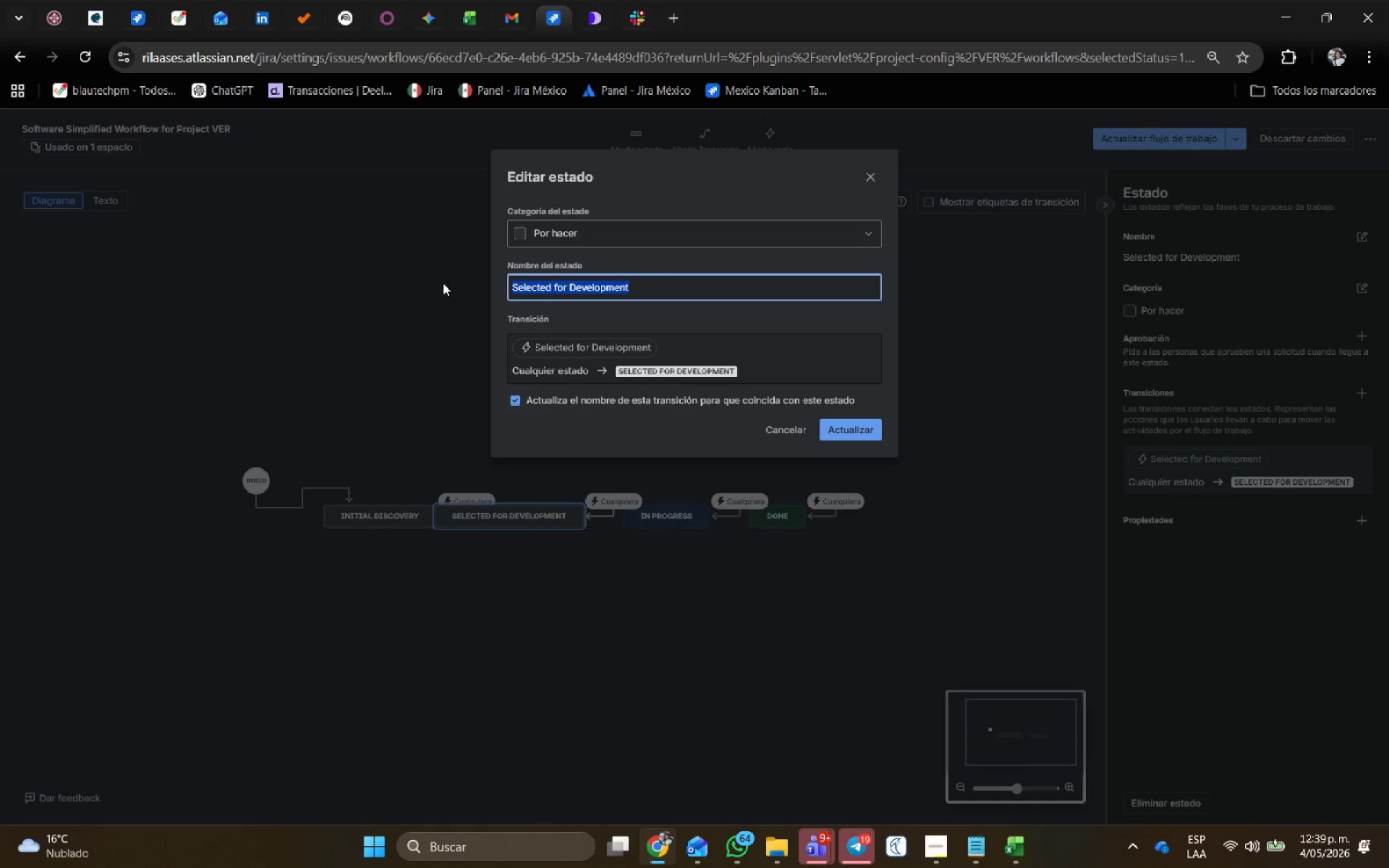 
key(Control+V)
 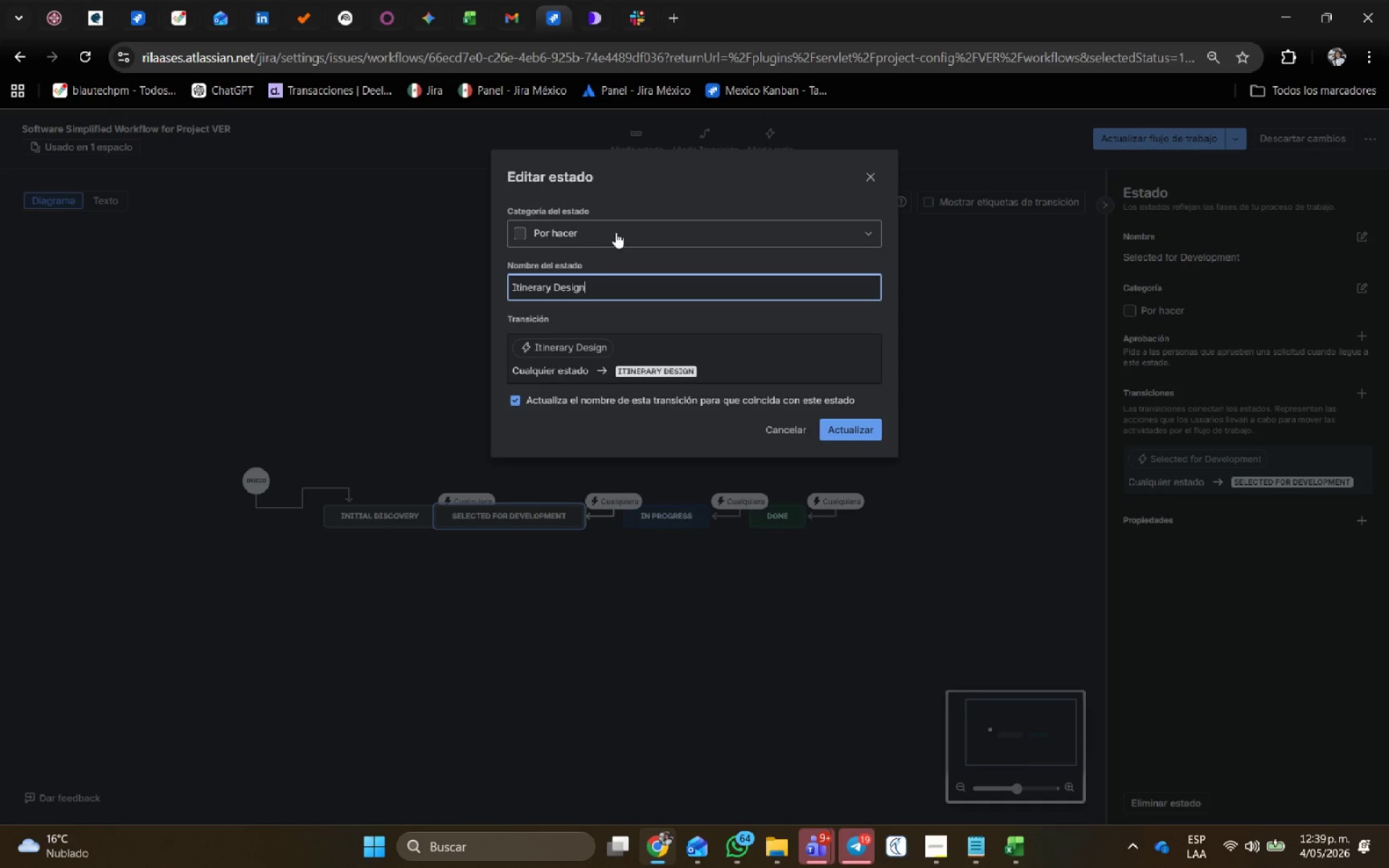 
left_click([616, 232])
 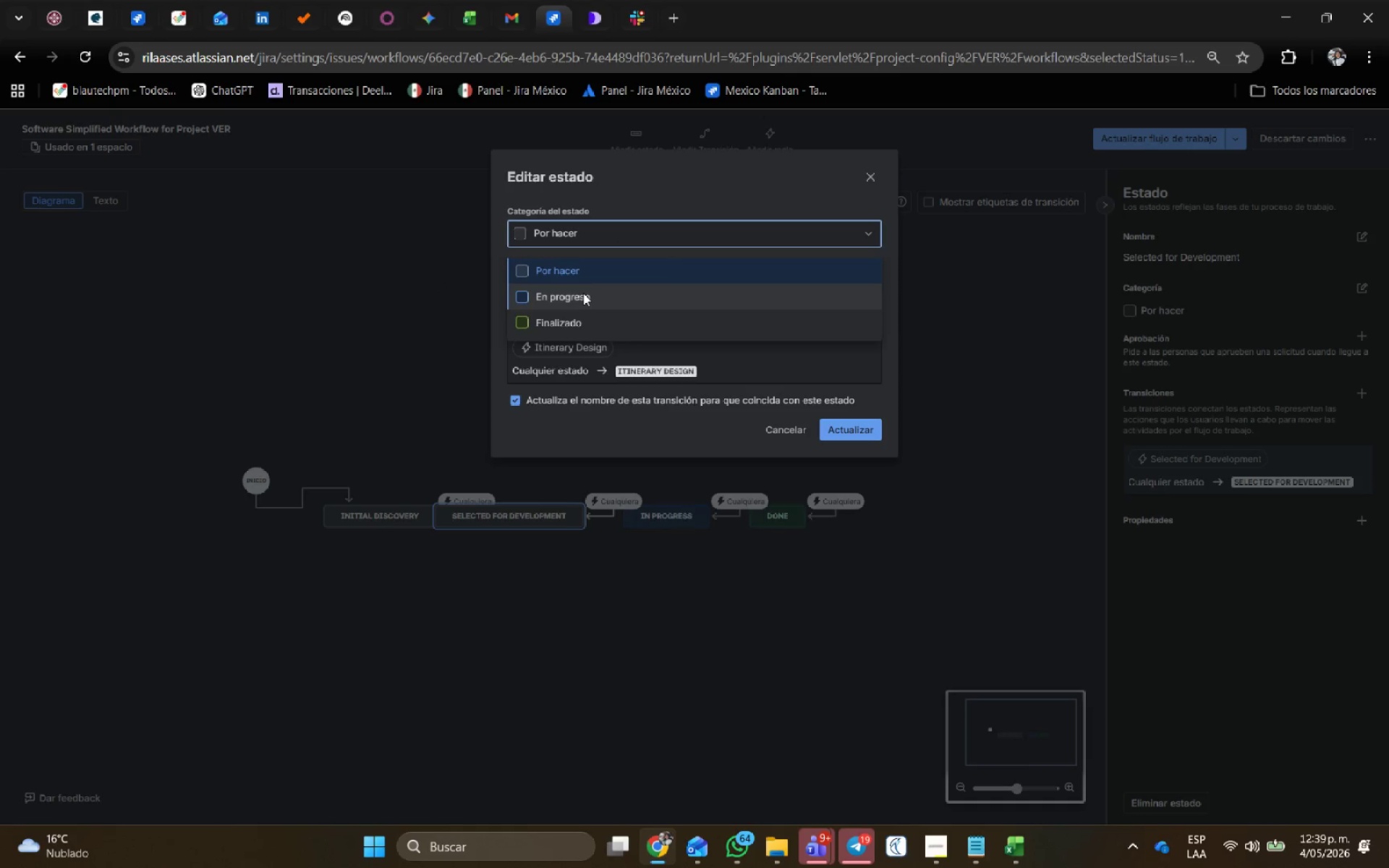 
left_click([583, 294])
 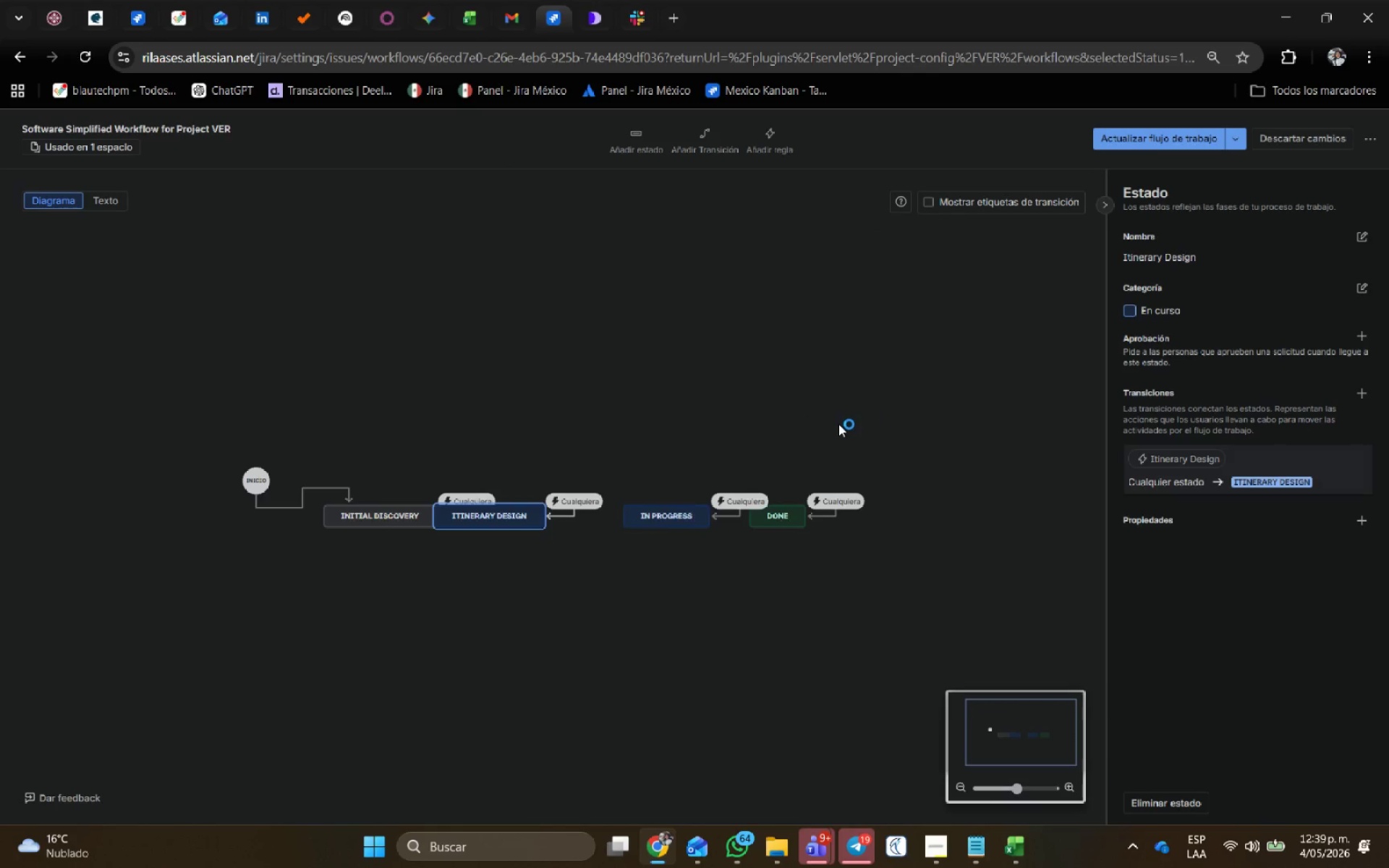 
left_click([671, 515])
 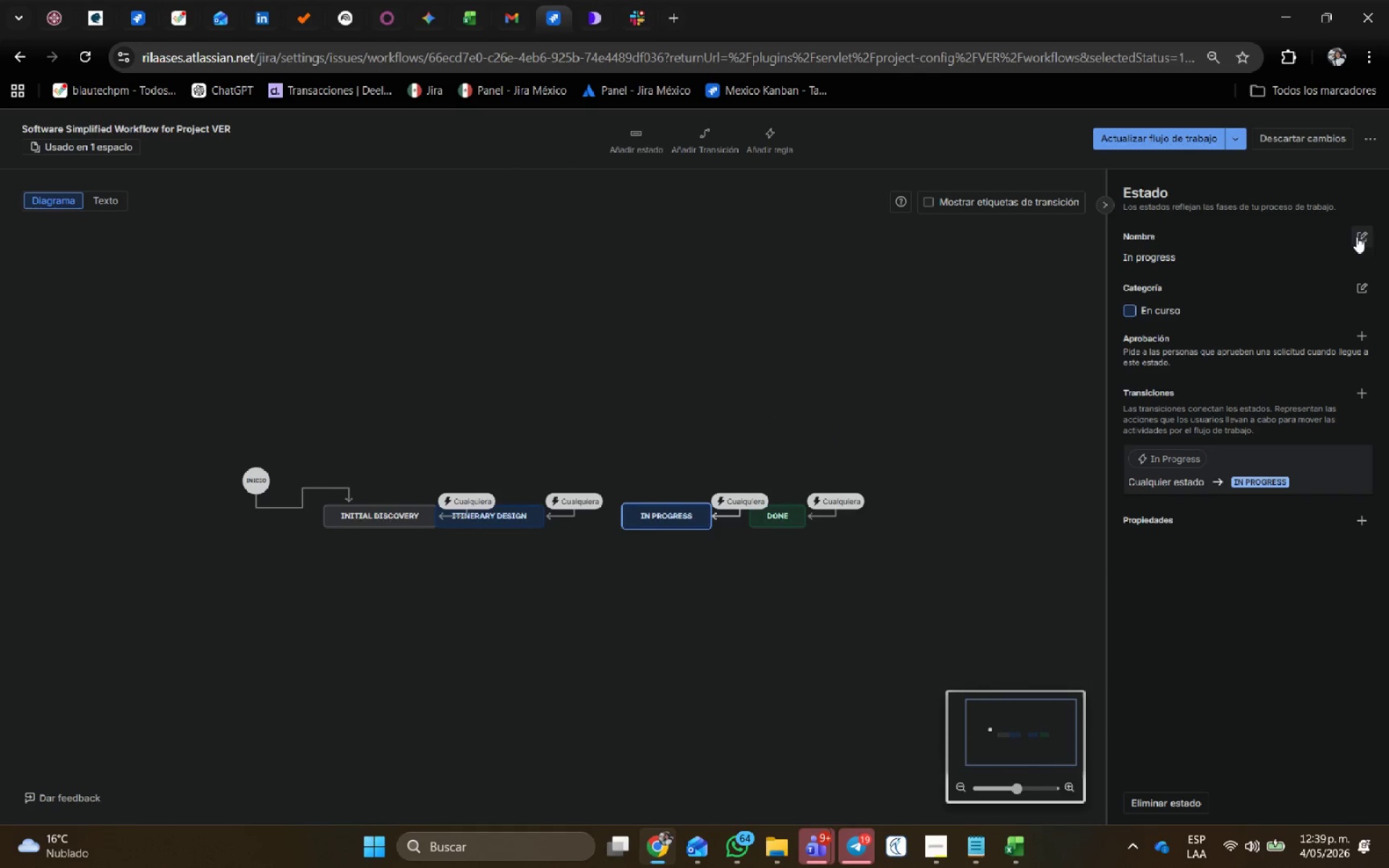 
key(Alt+AltLeft)
 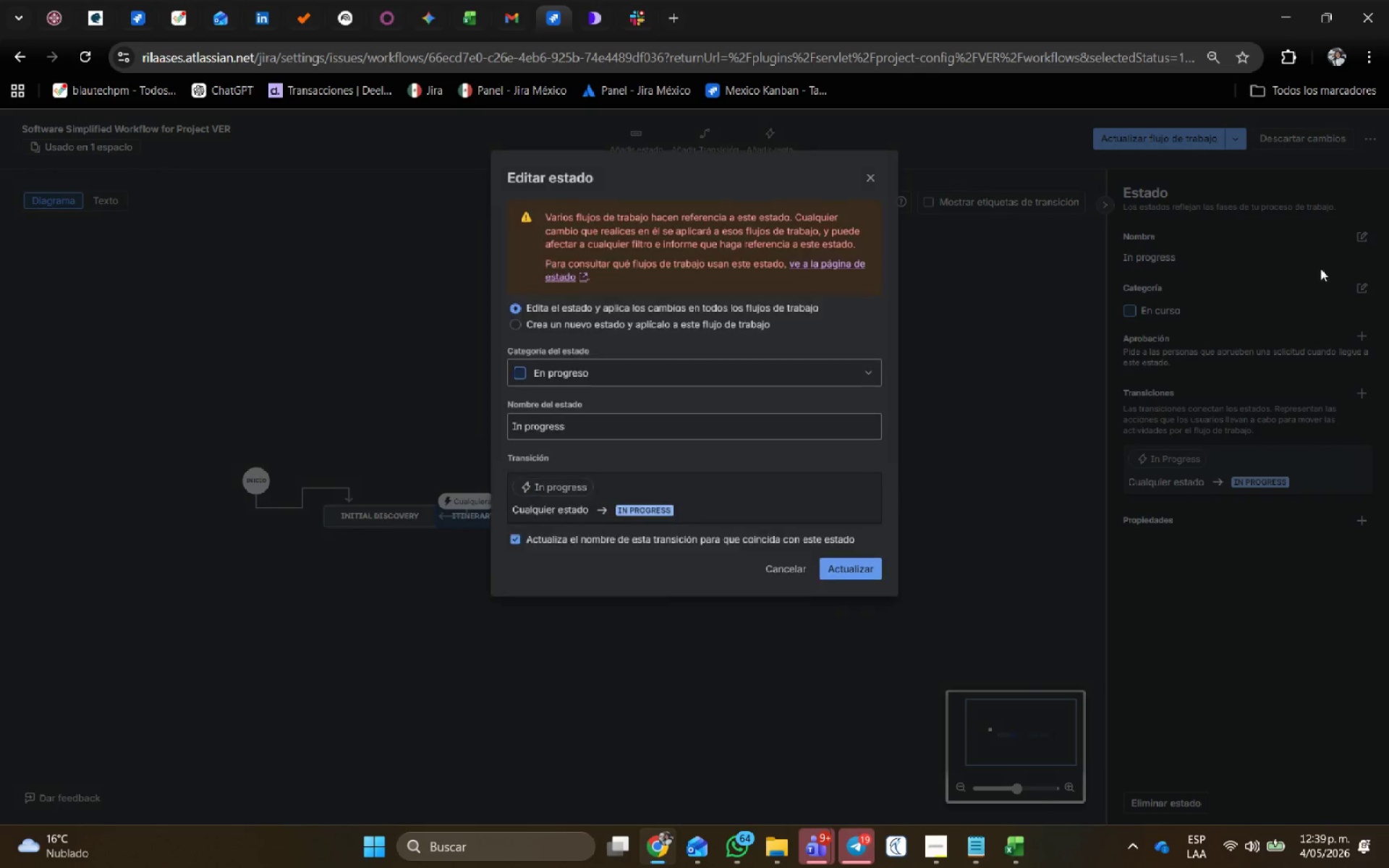 
key(Alt+Tab)